 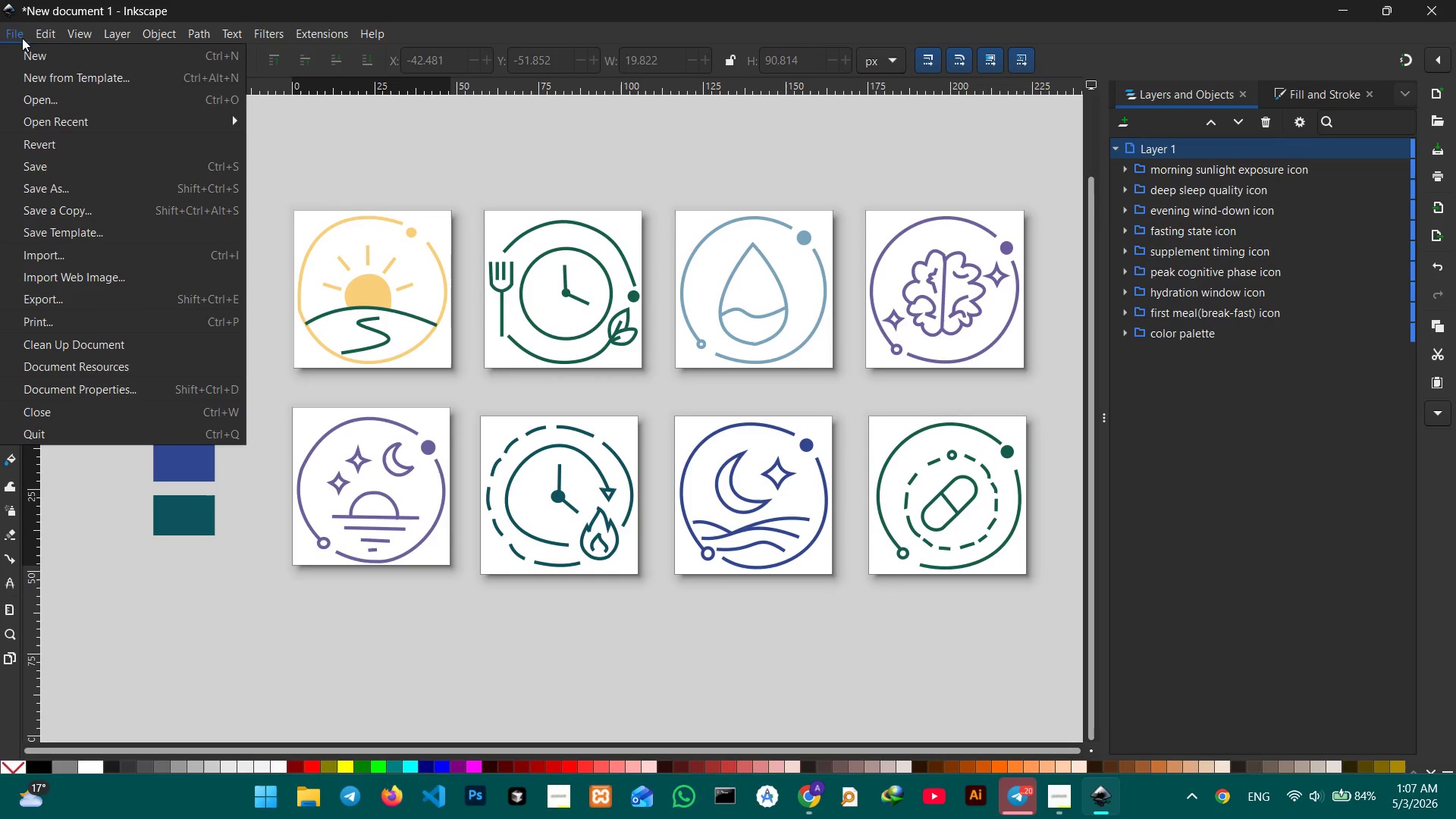 
left_click([96, 189])
 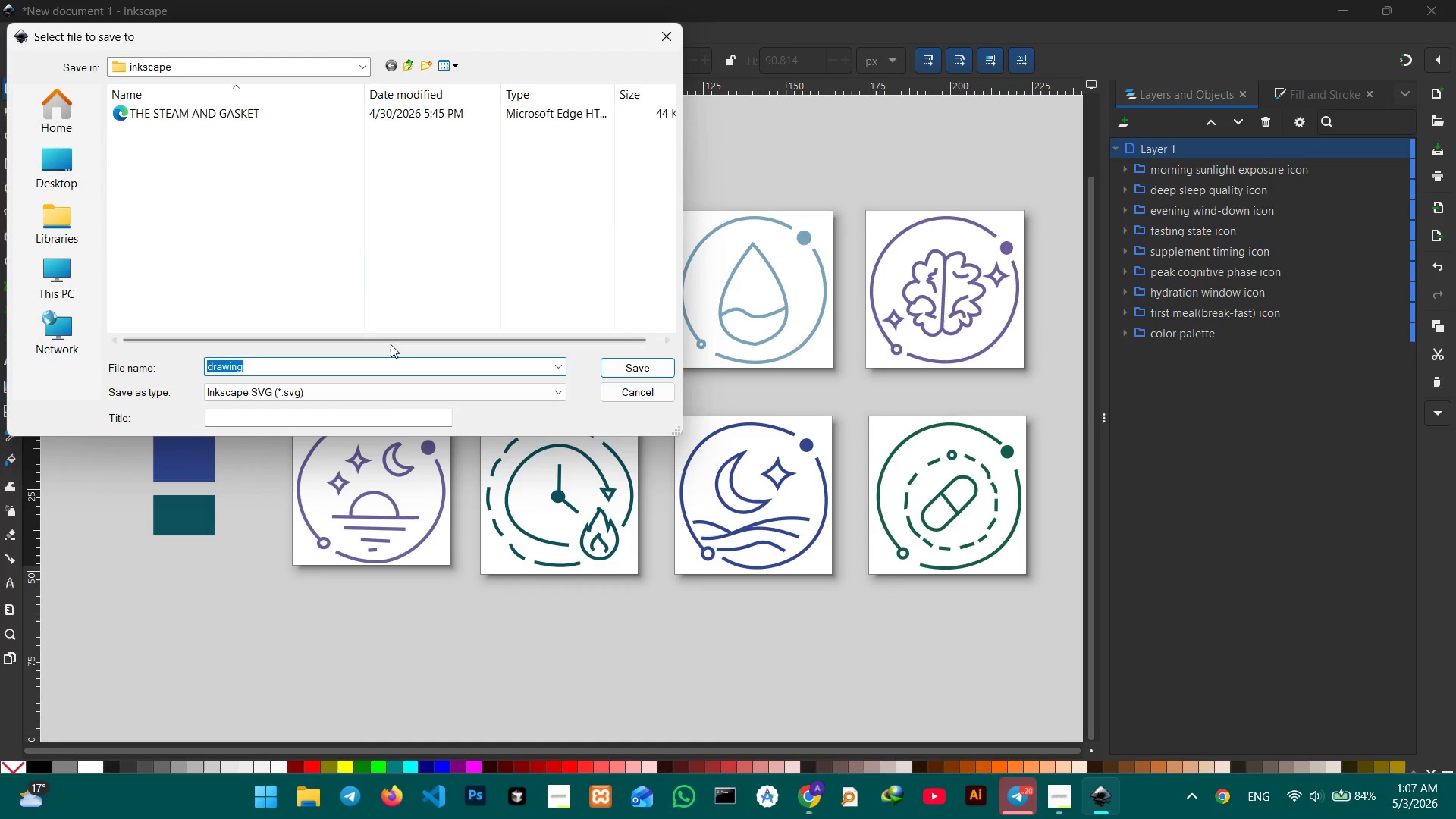 
key(Control+V)
 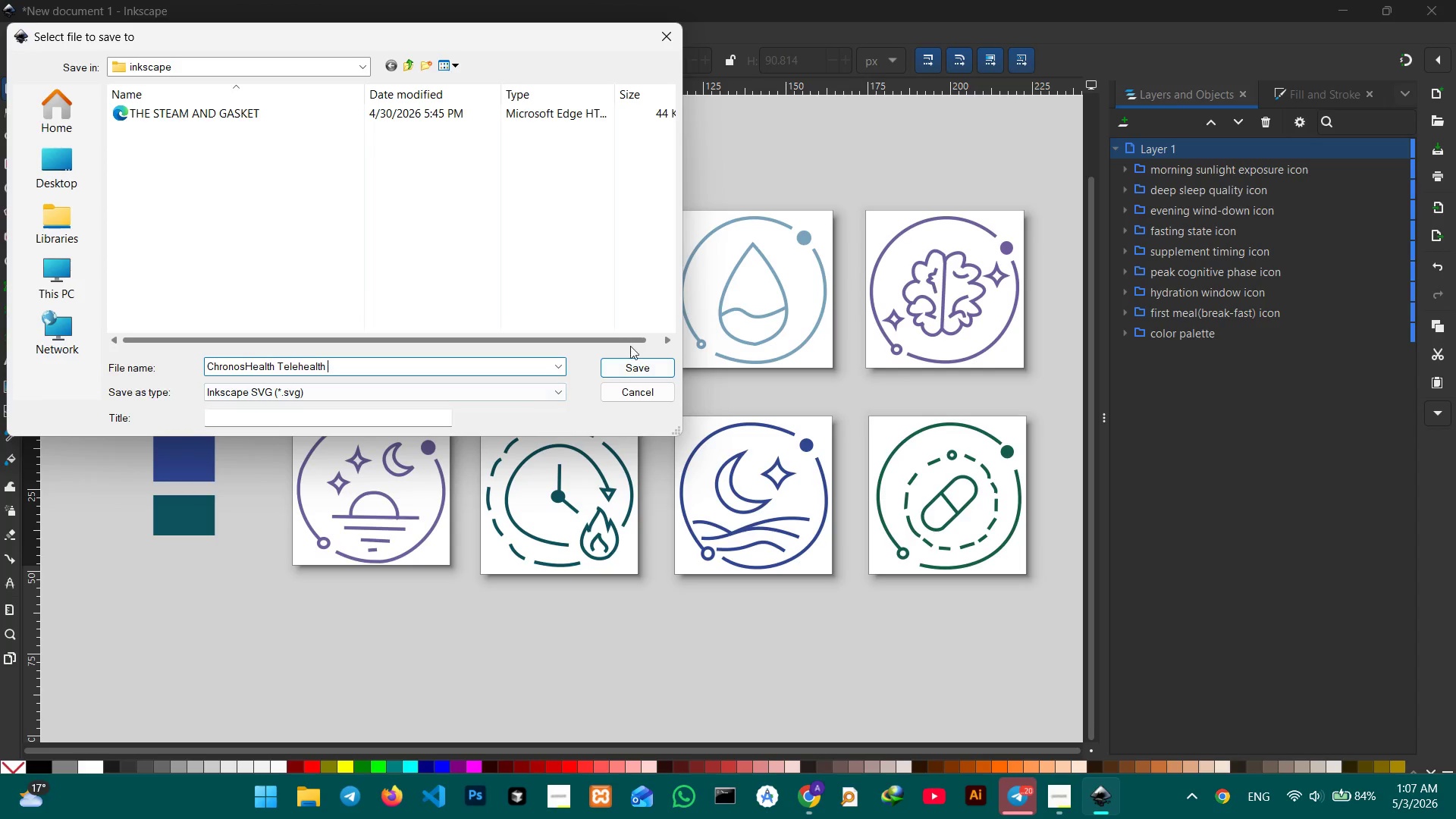 
left_click([644, 364])
 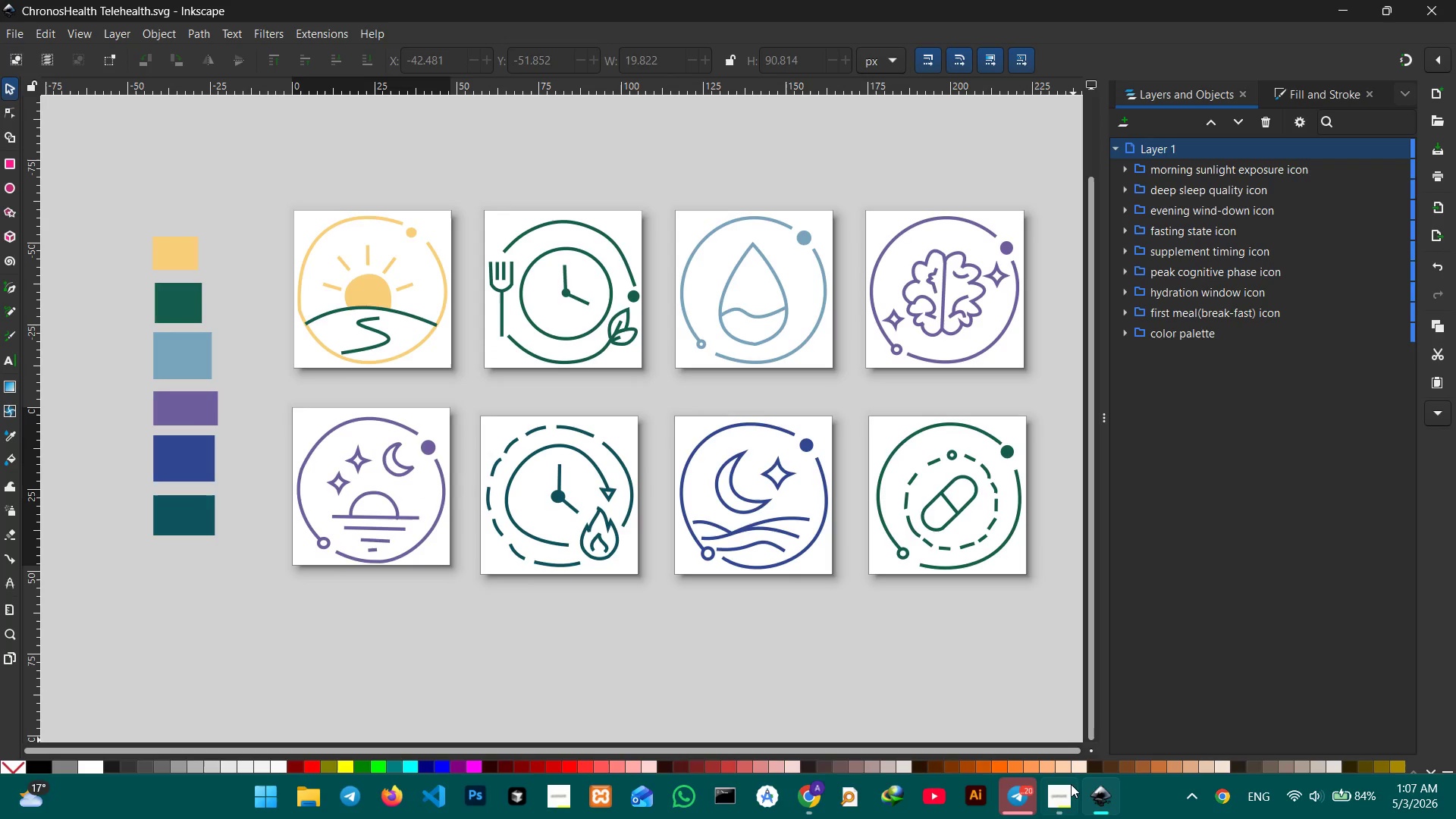 
left_click([1068, 794])